 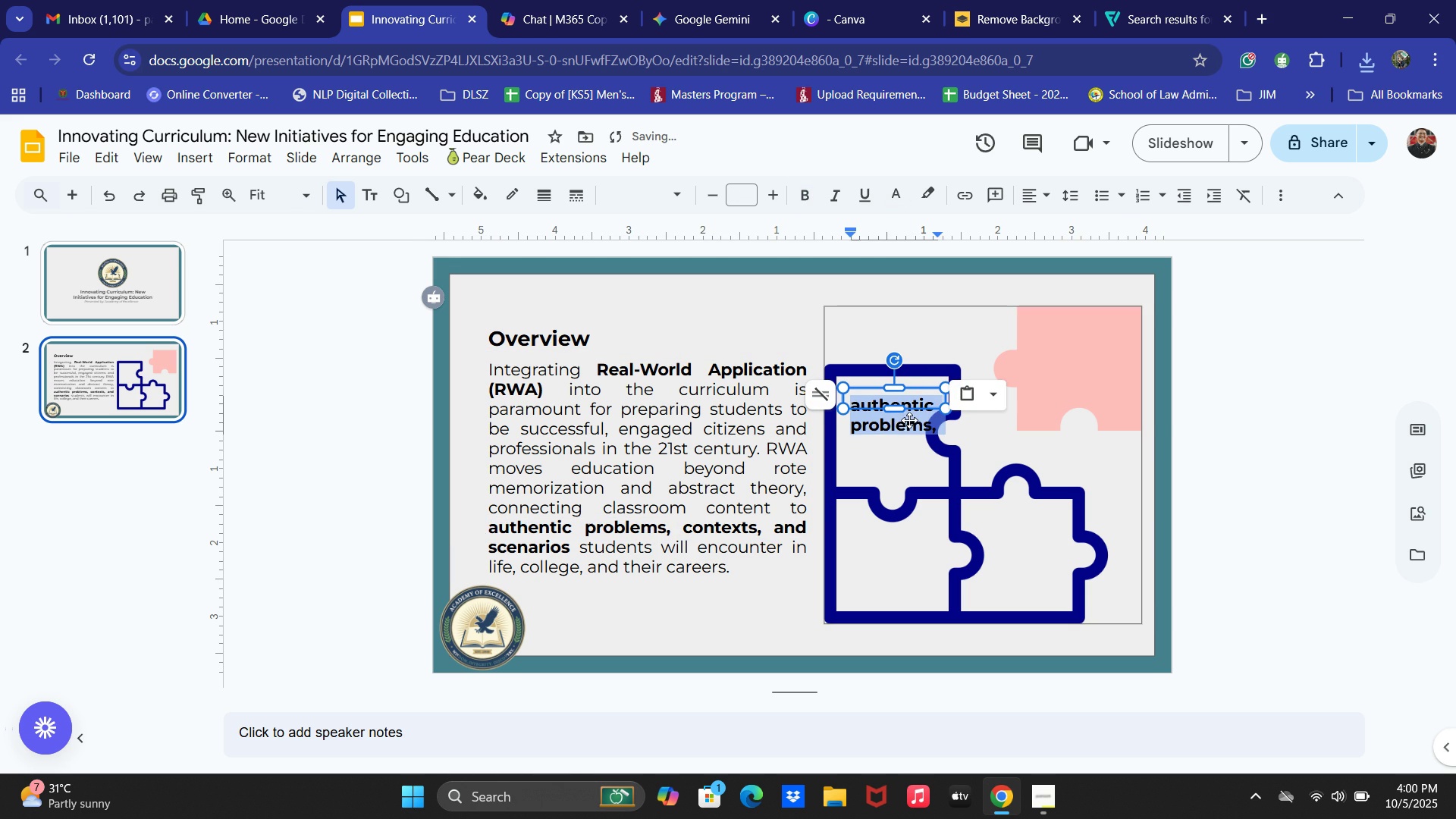 
left_click([1033, 191])
 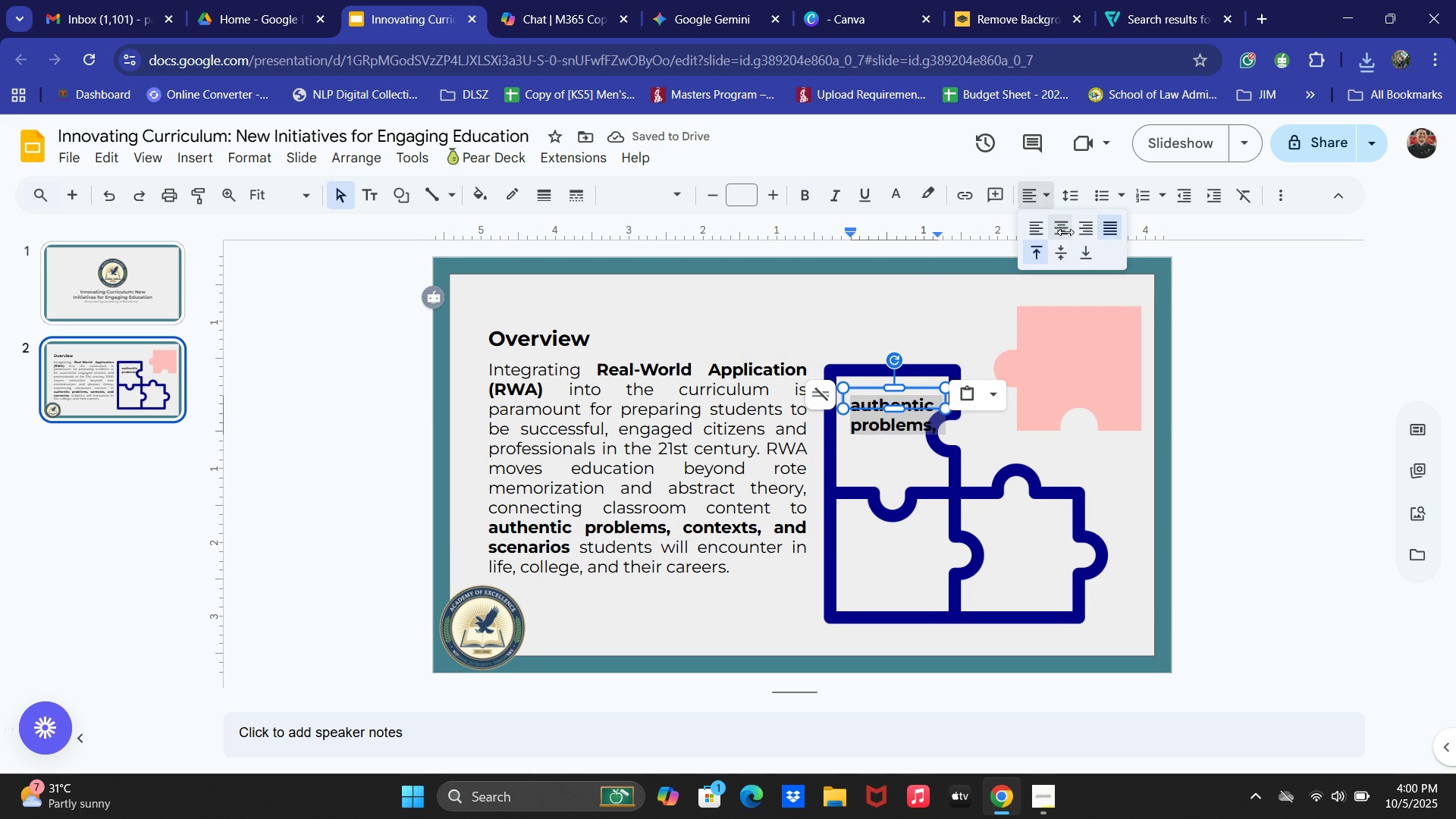 
left_click([1065, 232])
 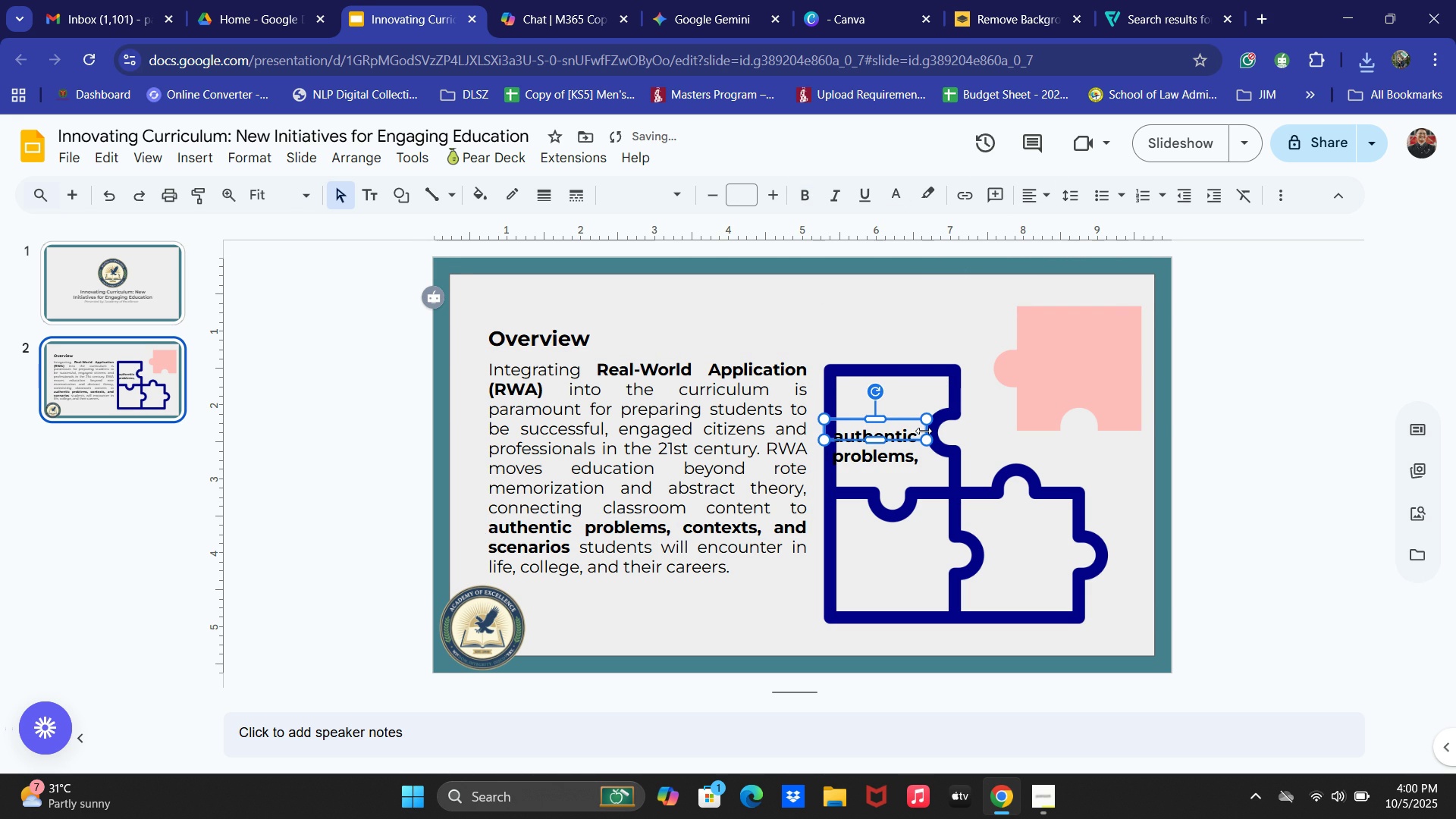 
wait(6.21)
 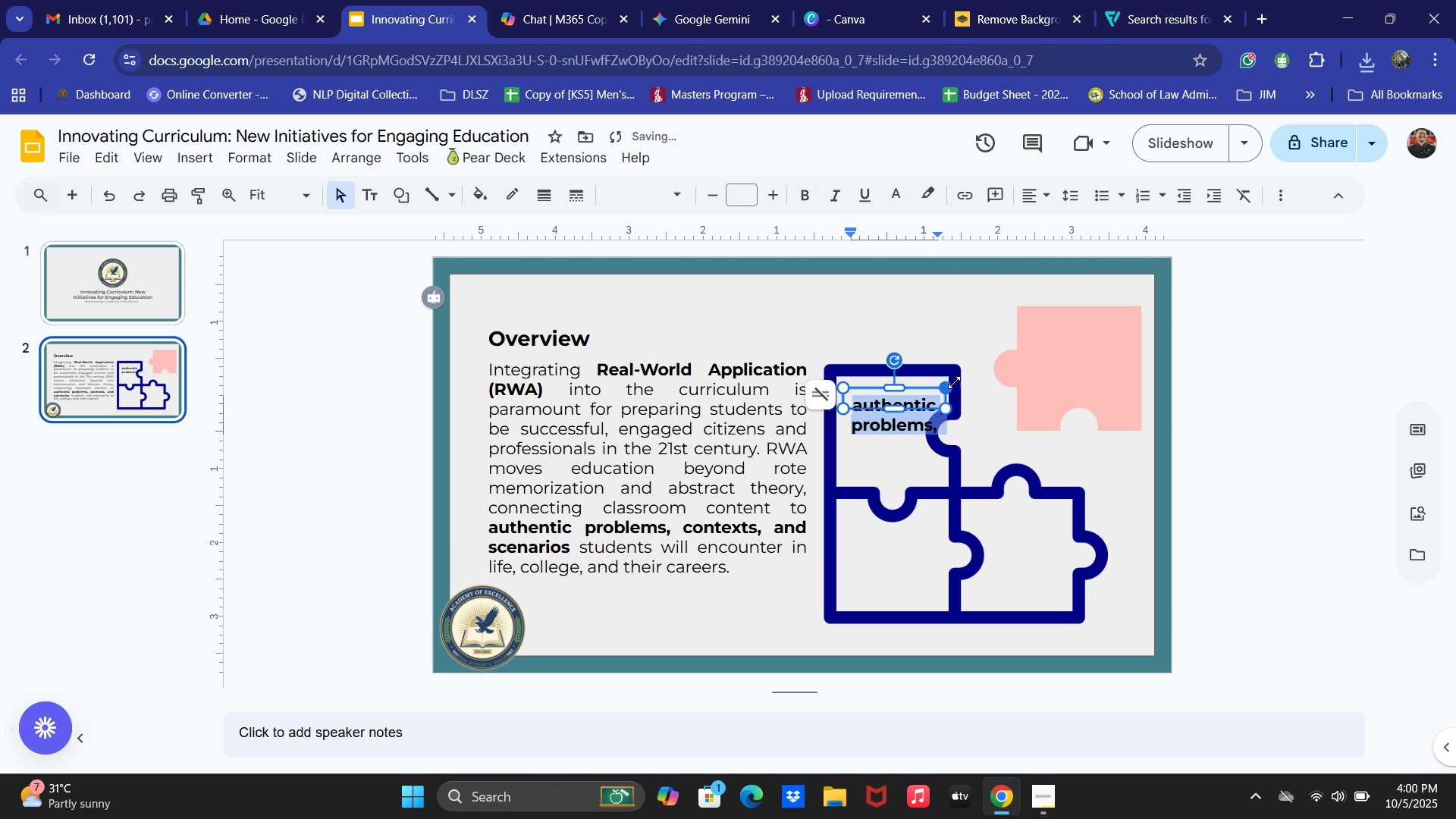 
key(ArrowRight)
 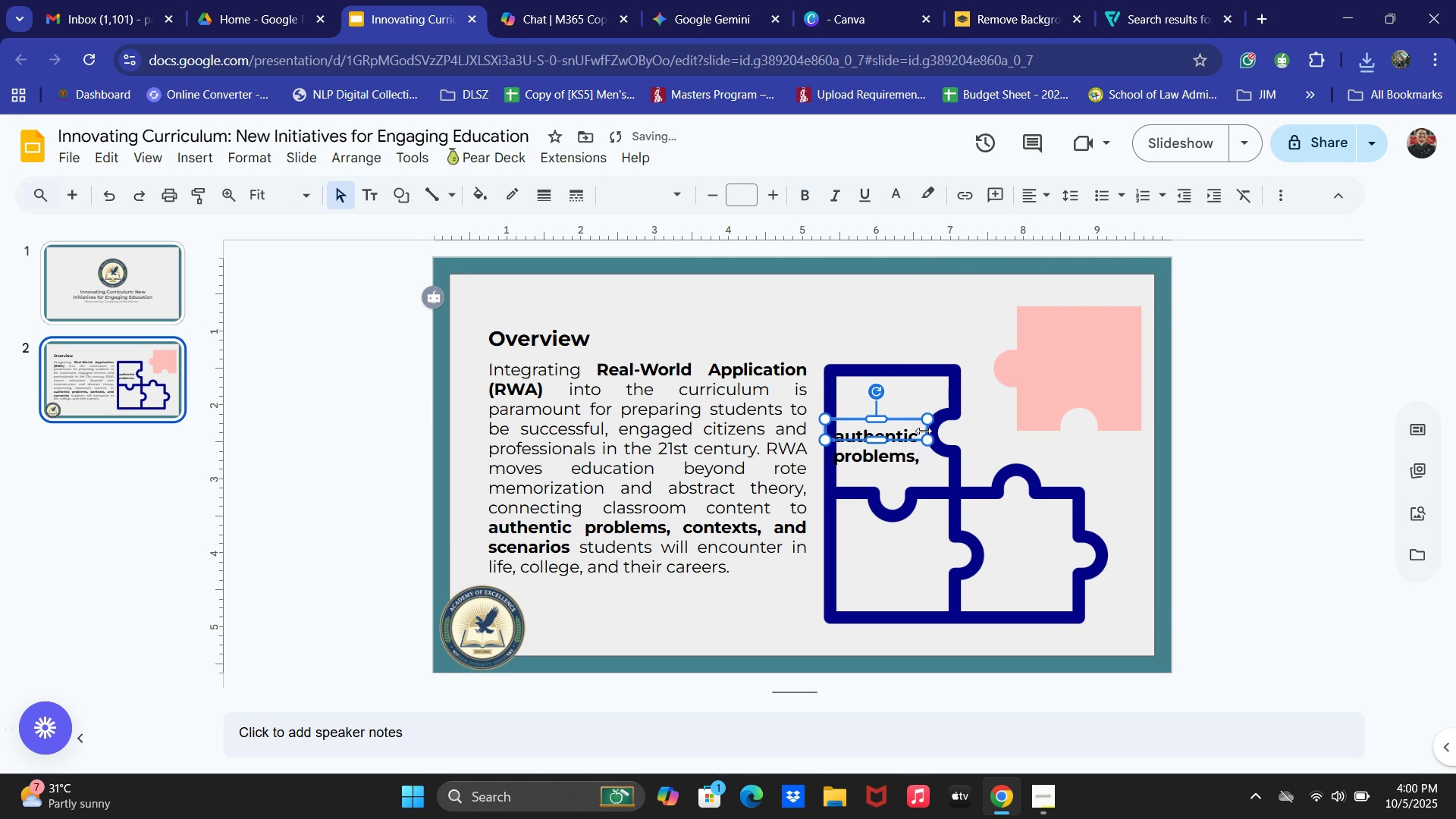 
key(ArrowRight)
 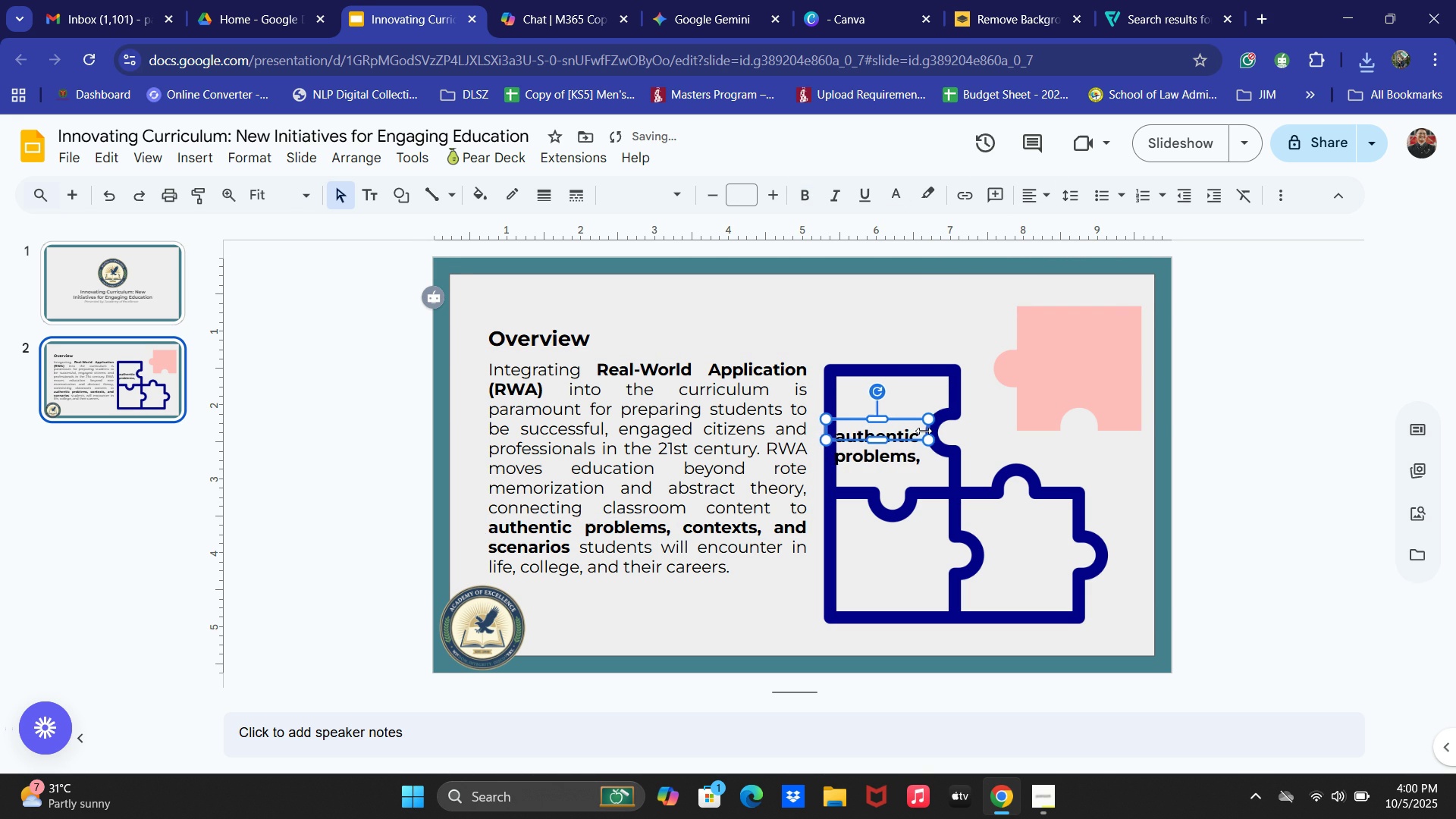 
key(ArrowRight)
 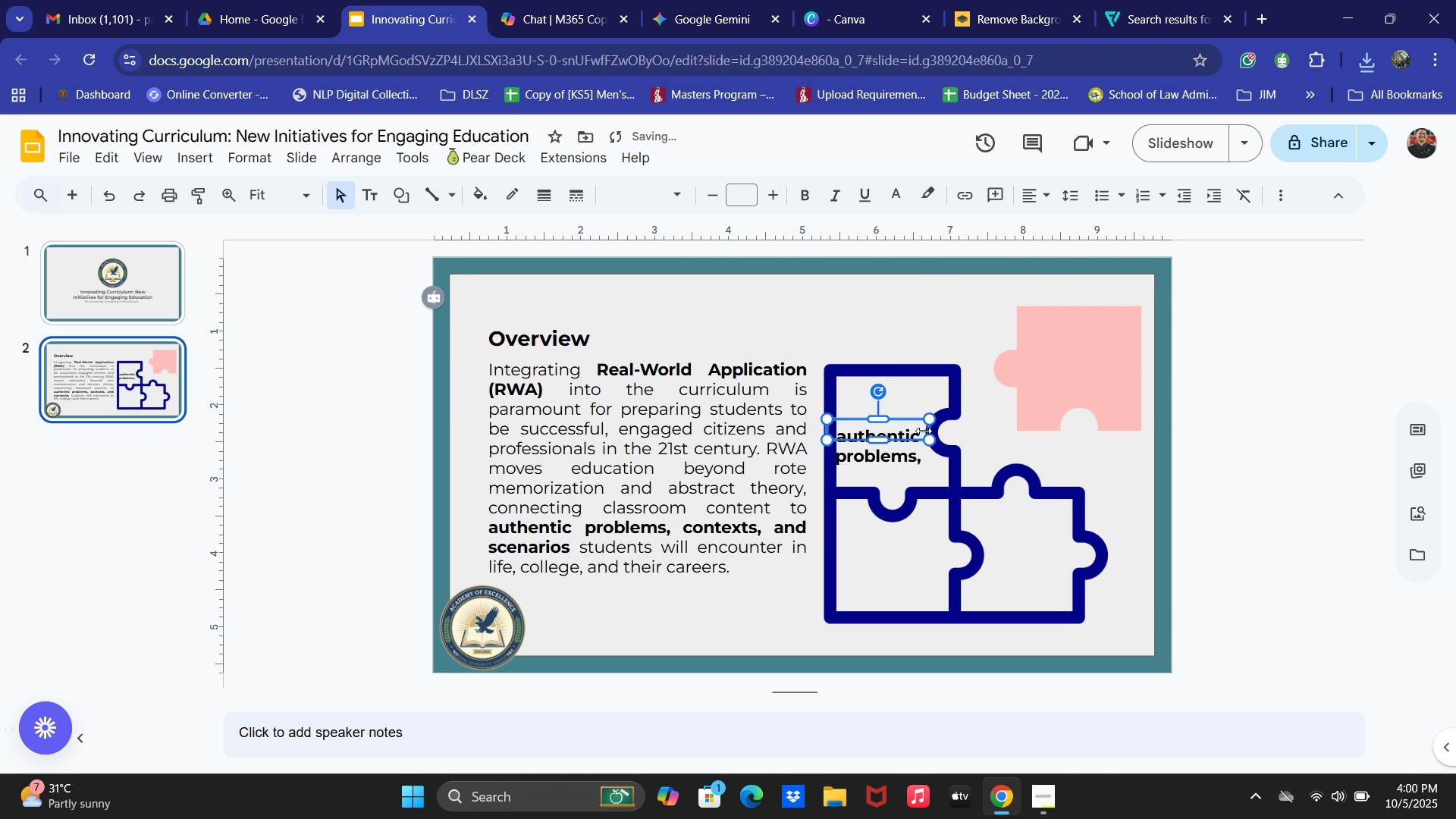 
key(ArrowRight)
 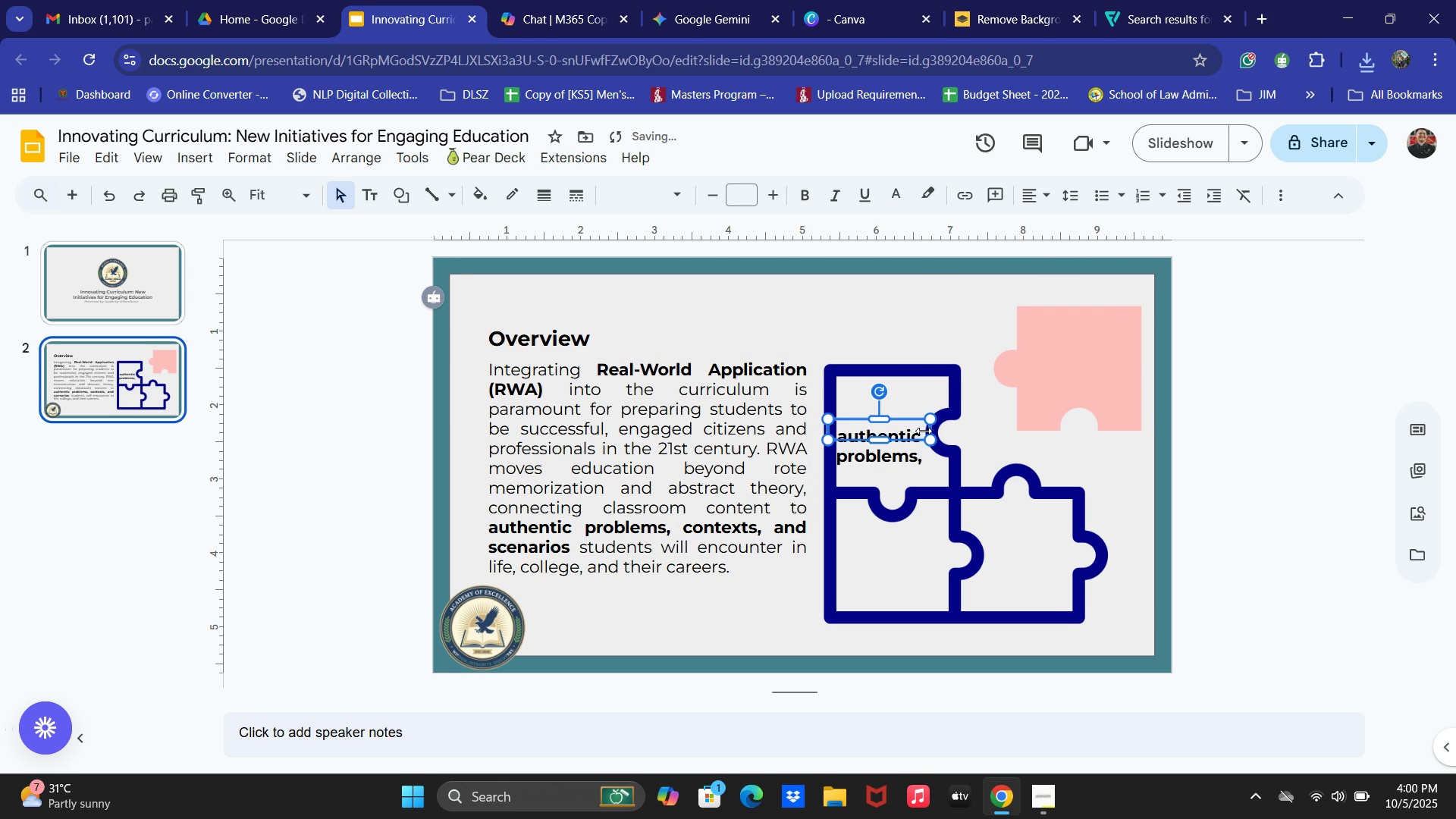 
key(ArrowRight)
 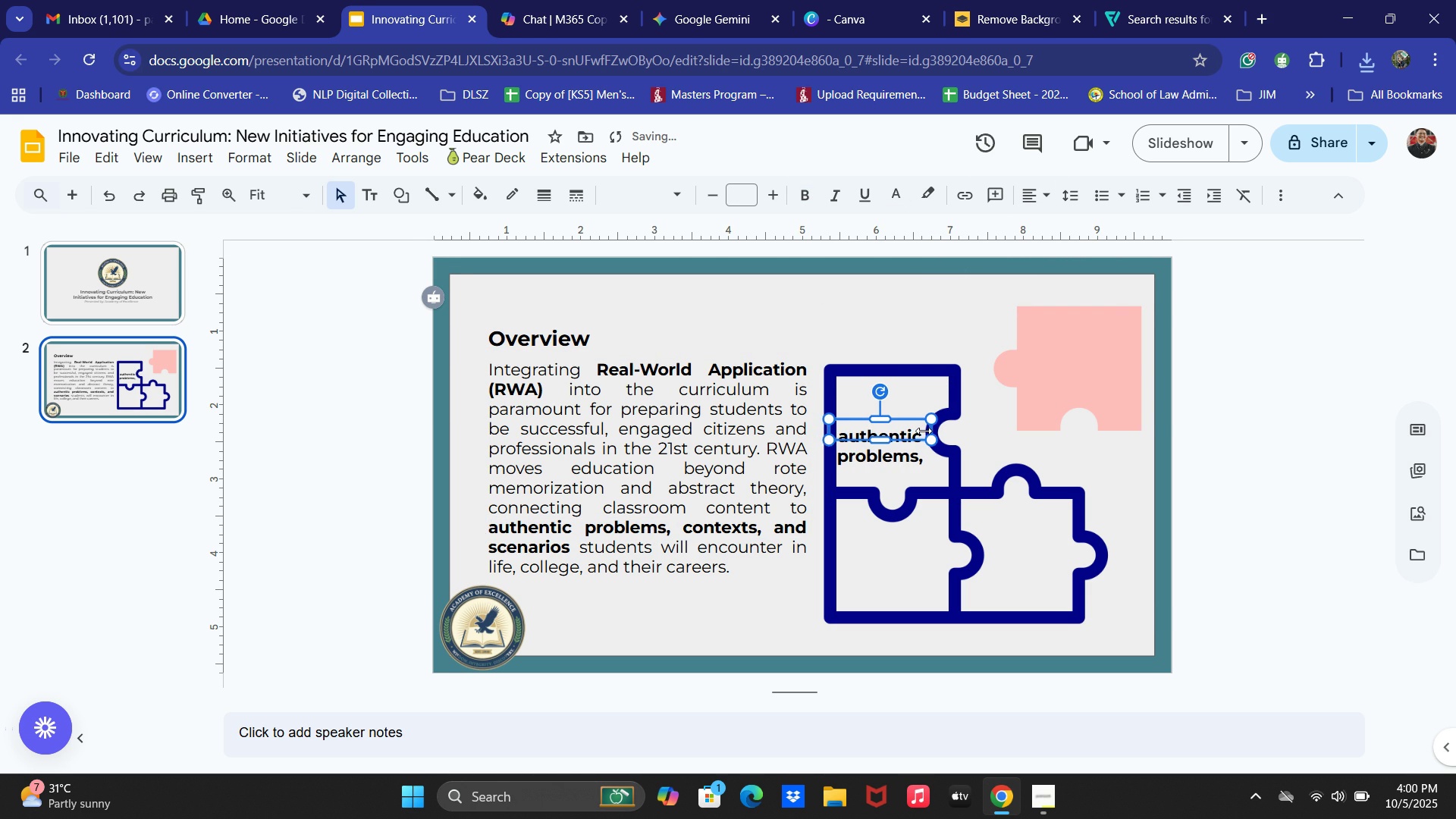 
key(ArrowRight)
 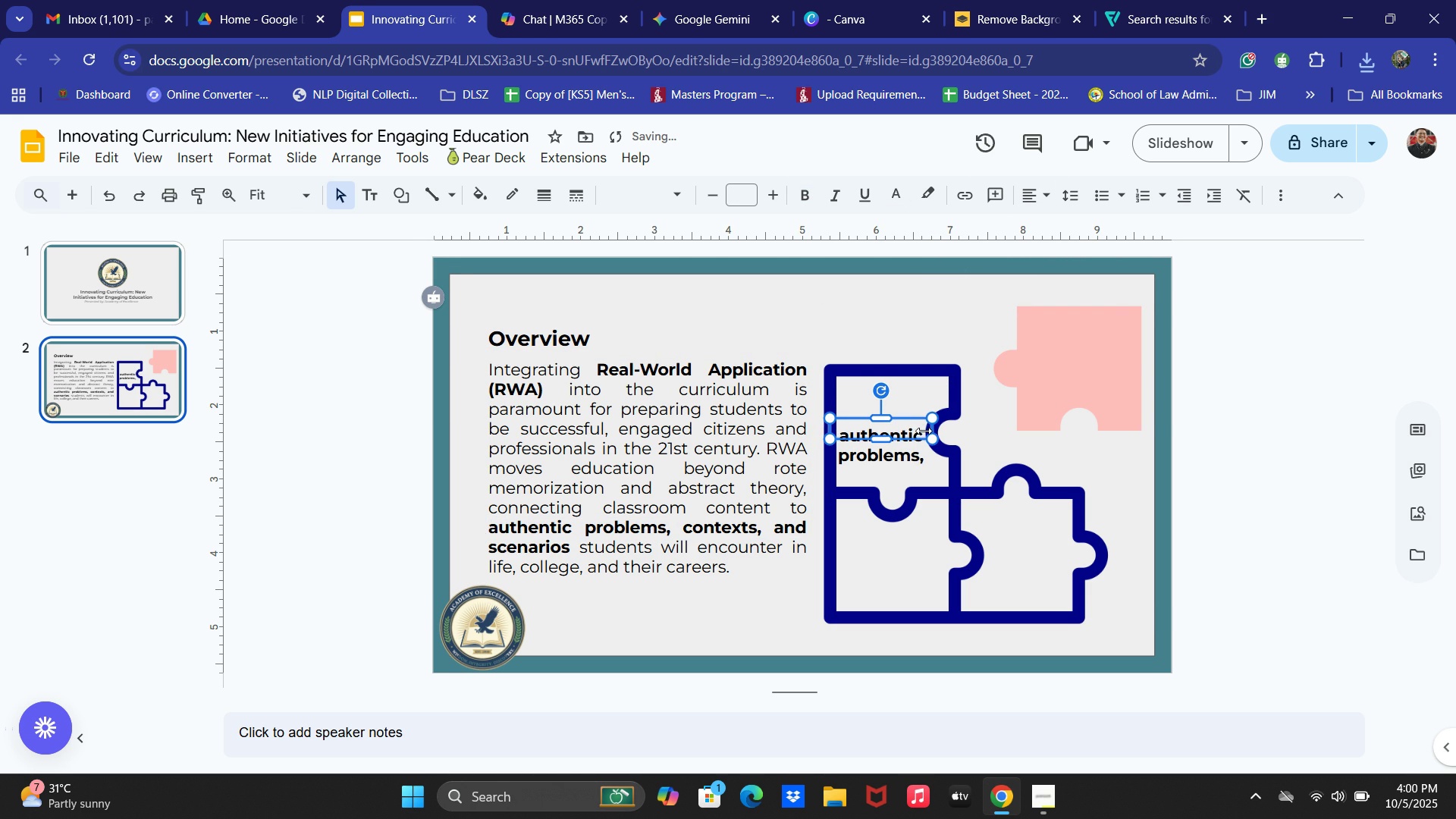 
key(ArrowUp)